 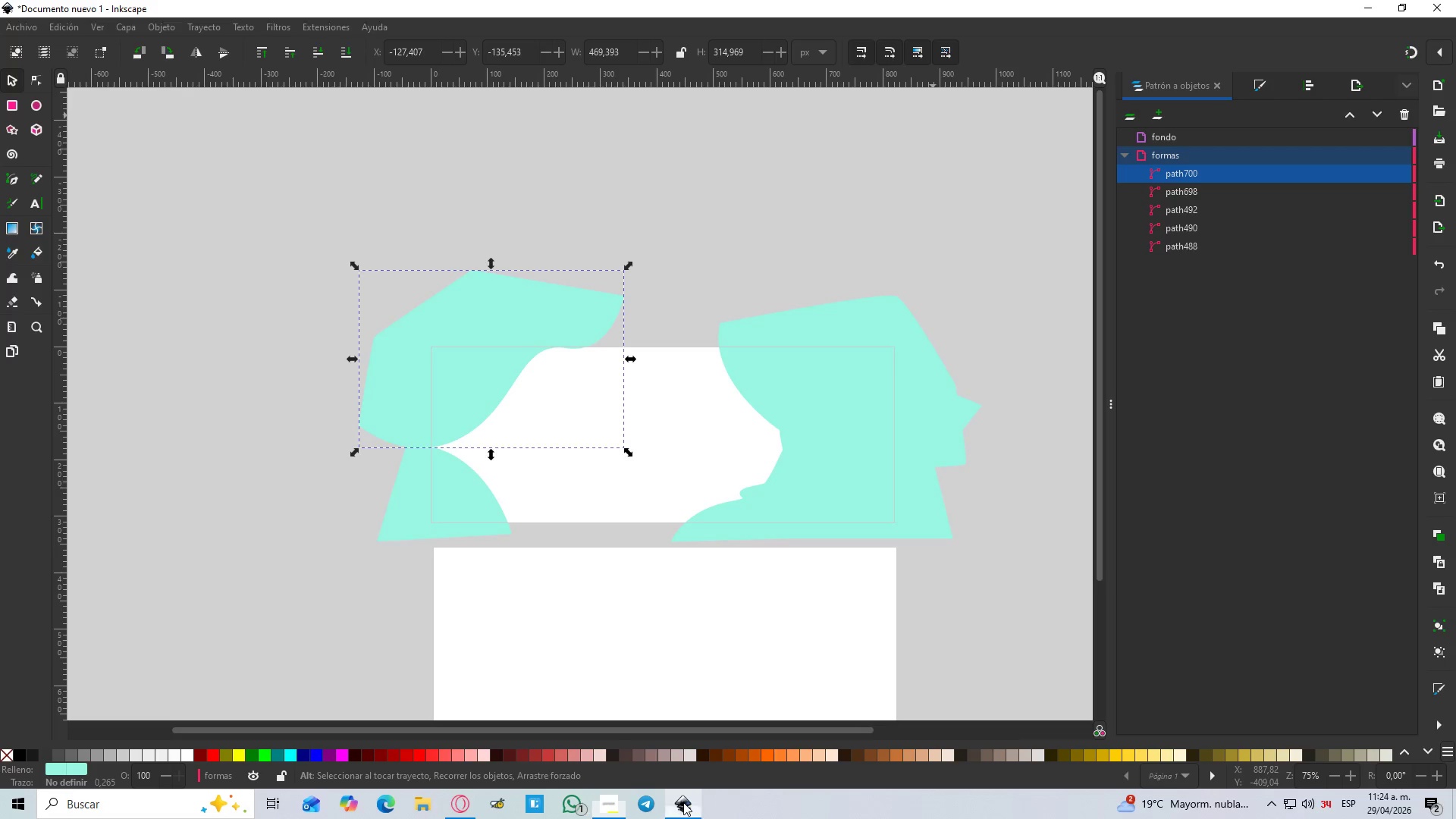 
scroll: coordinate [265, 468], scroll_direction: down, amount: 1.0
 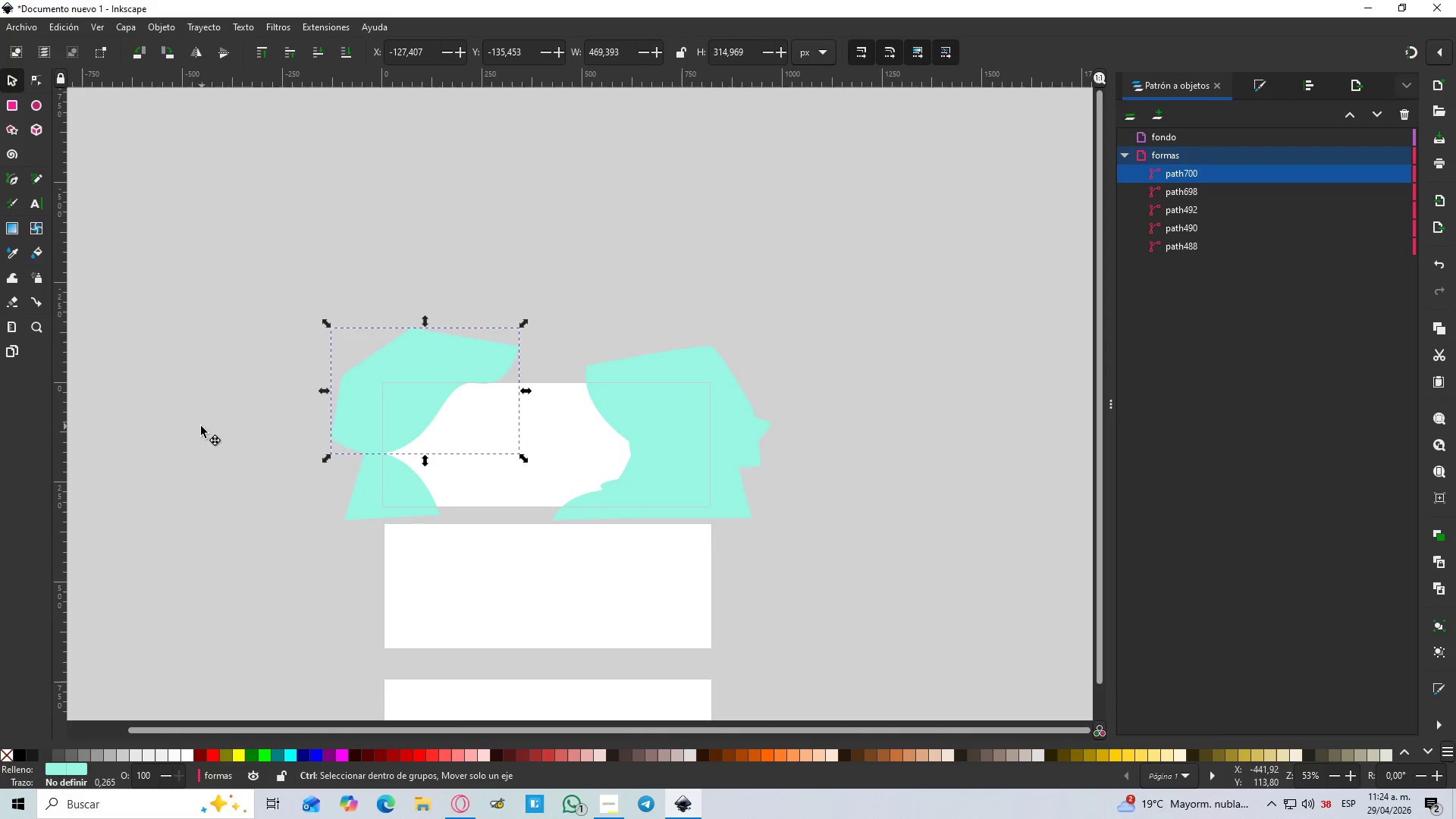 
scroll: coordinate [199, 426], scroll_direction: up, amount: 1.0
 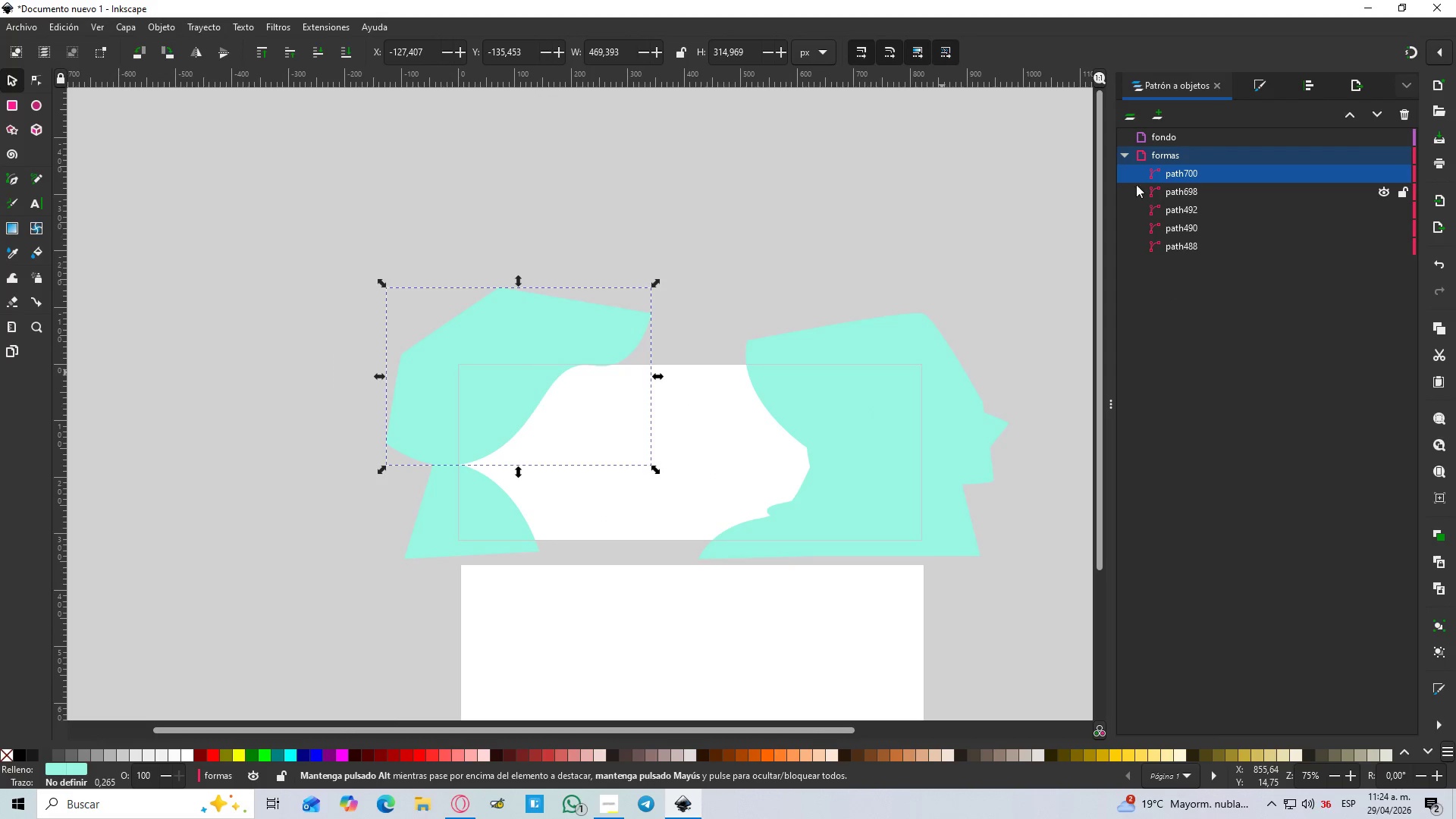 
left_click([1122, 155])
 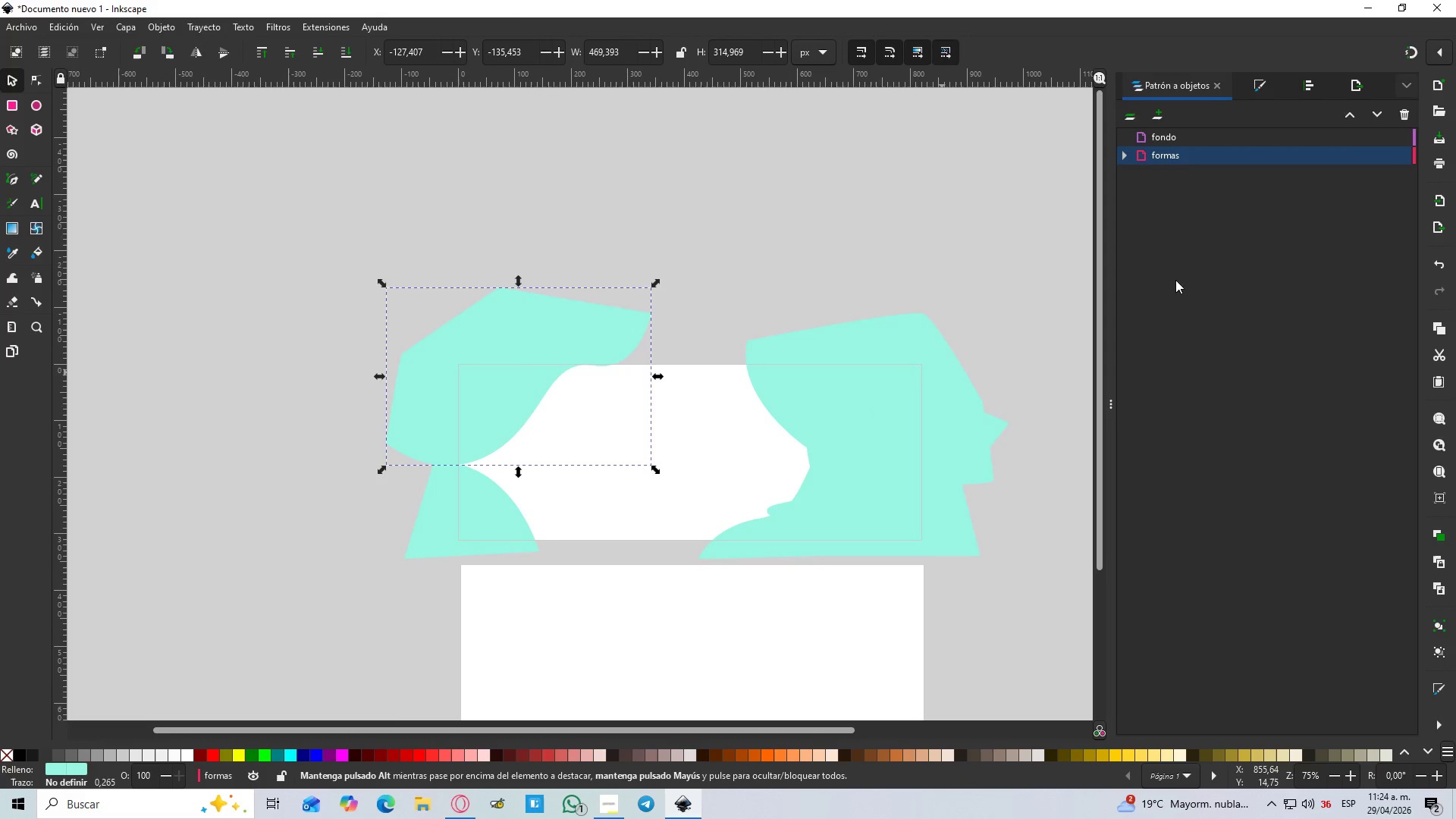 
left_click([1156, 246])
 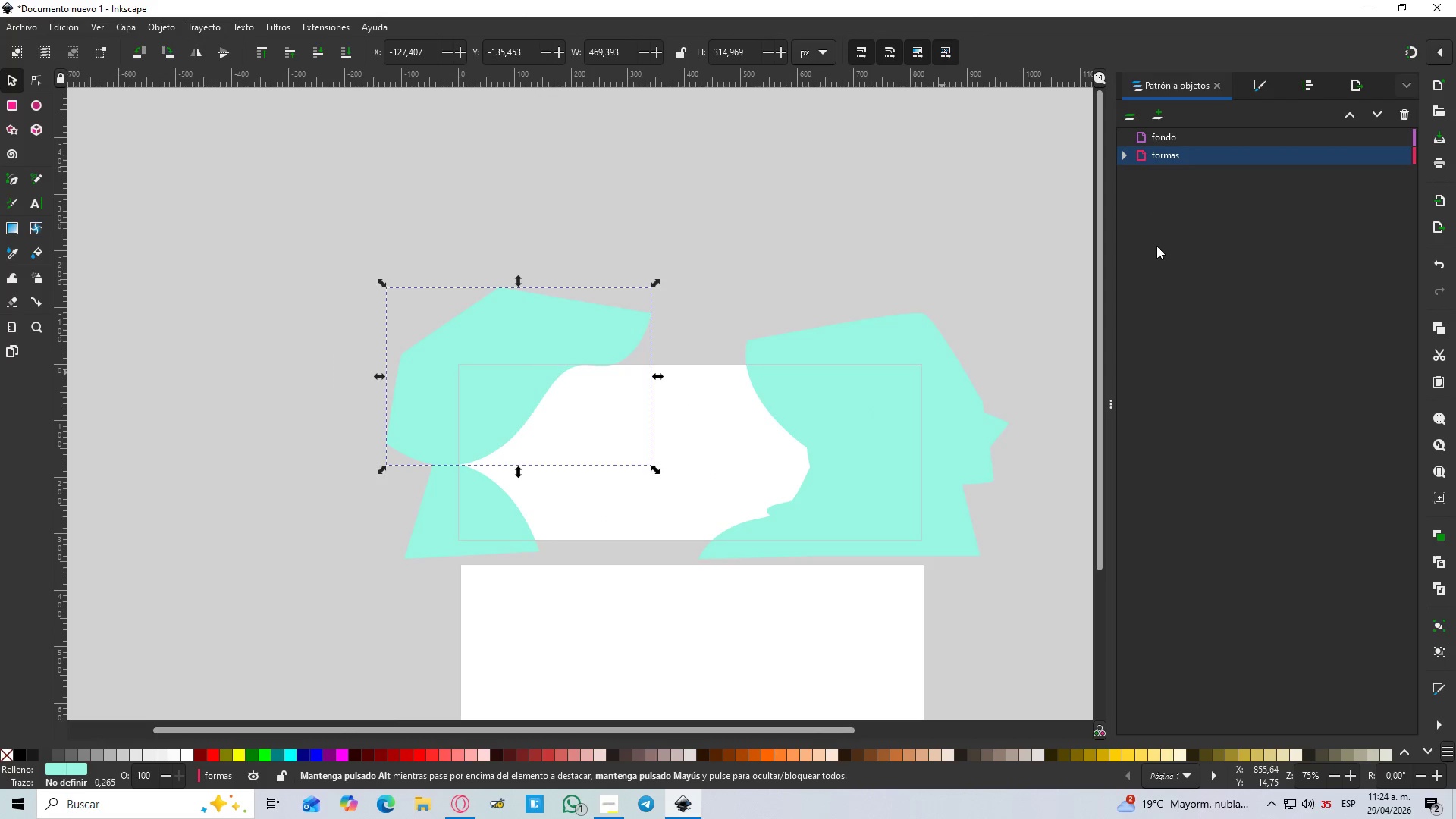 
right_click([1156, 246])
 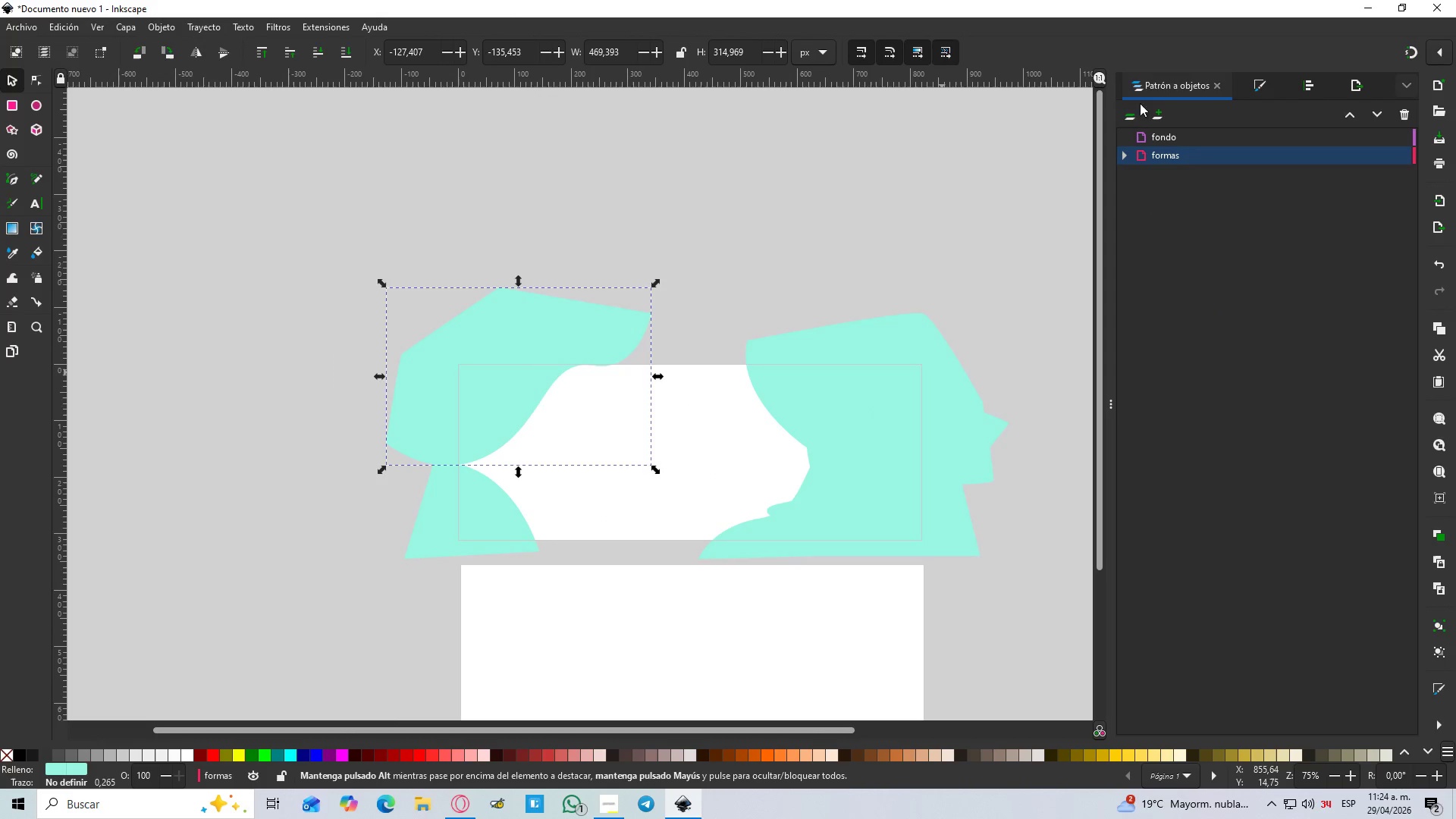 
left_click([1157, 110])
 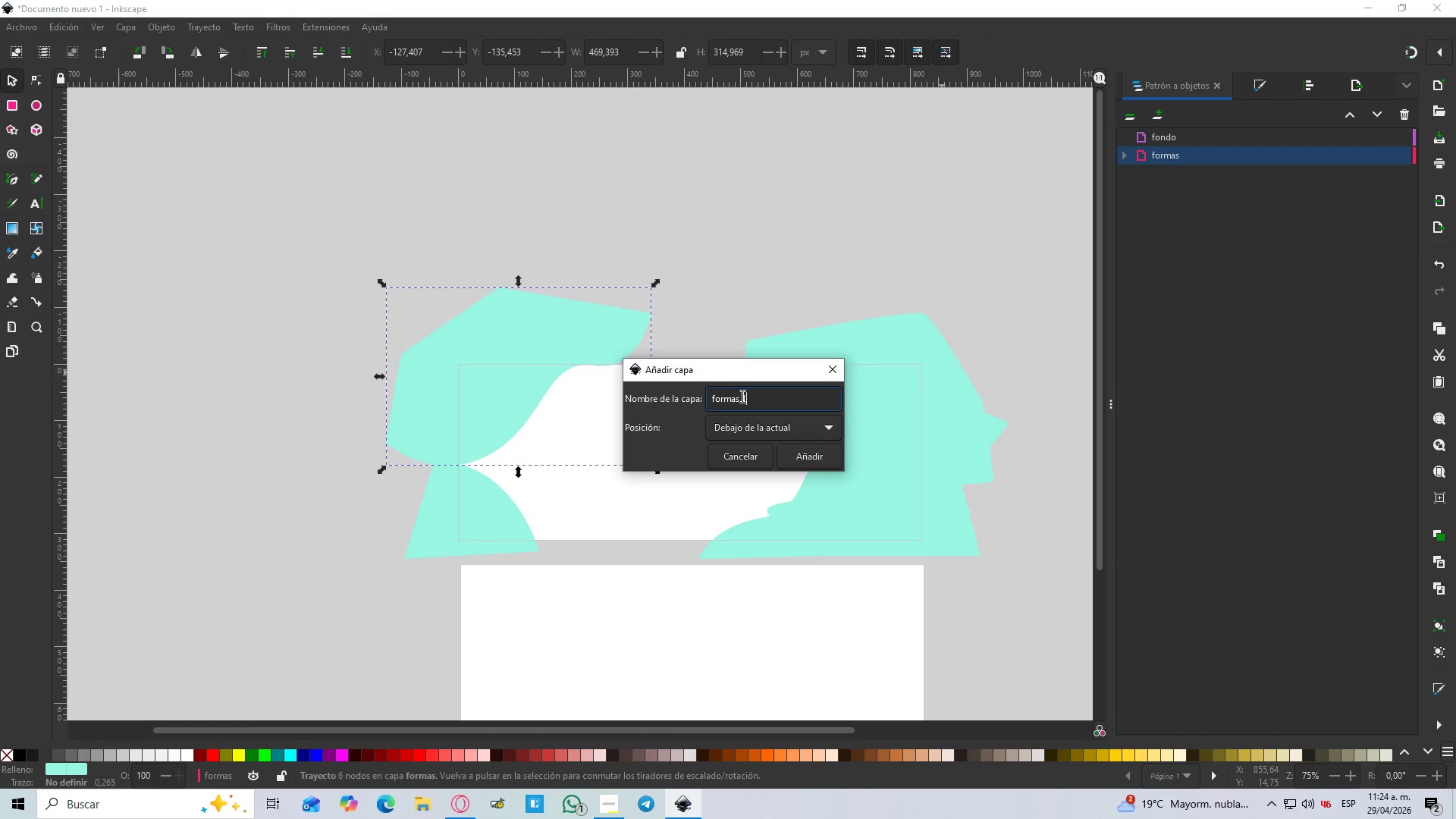 
left_click_drag(start_coordinate=[748, 397], to_coordinate=[654, 413])
 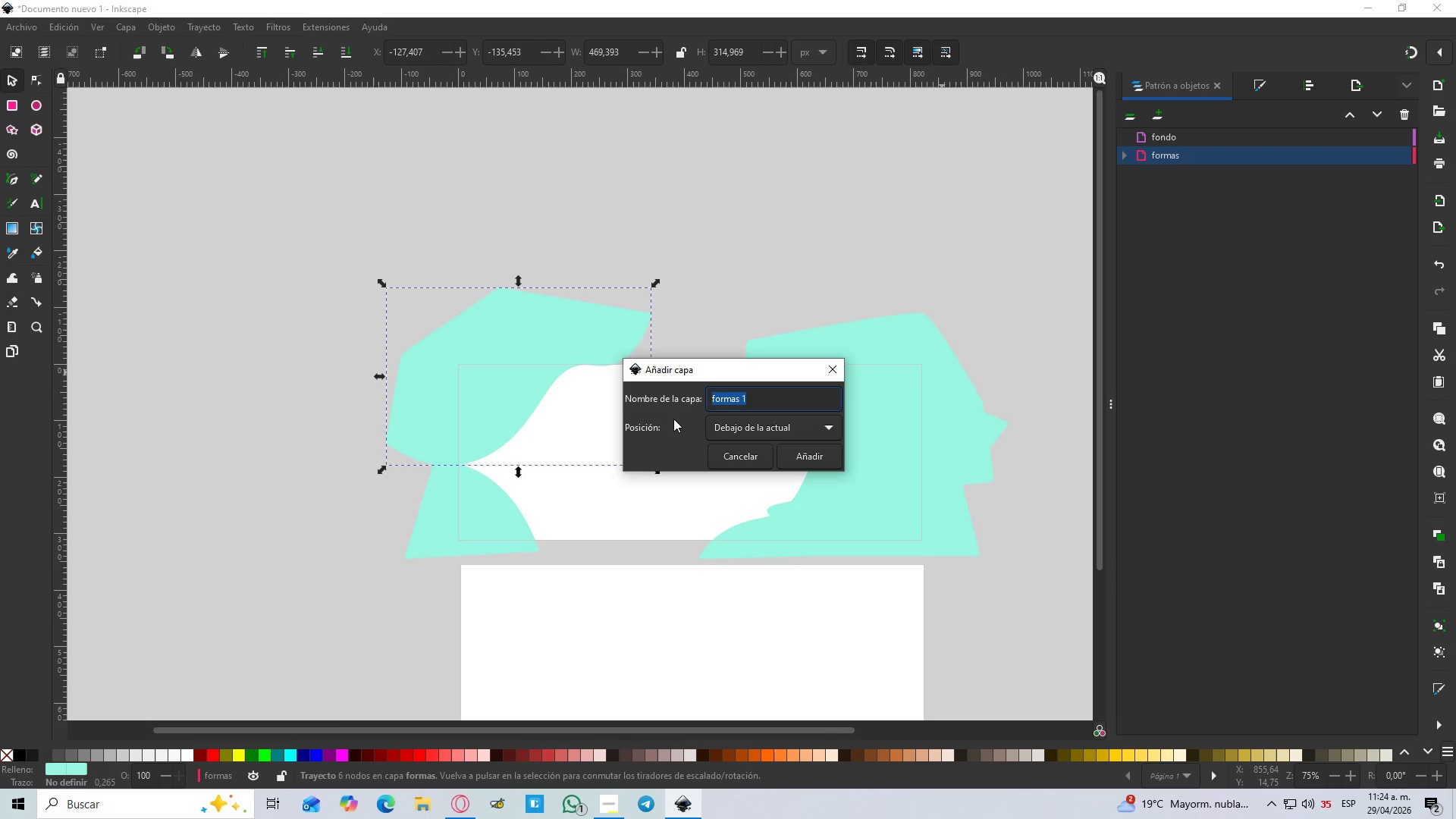 
type(PALETAS DE COLOR)
 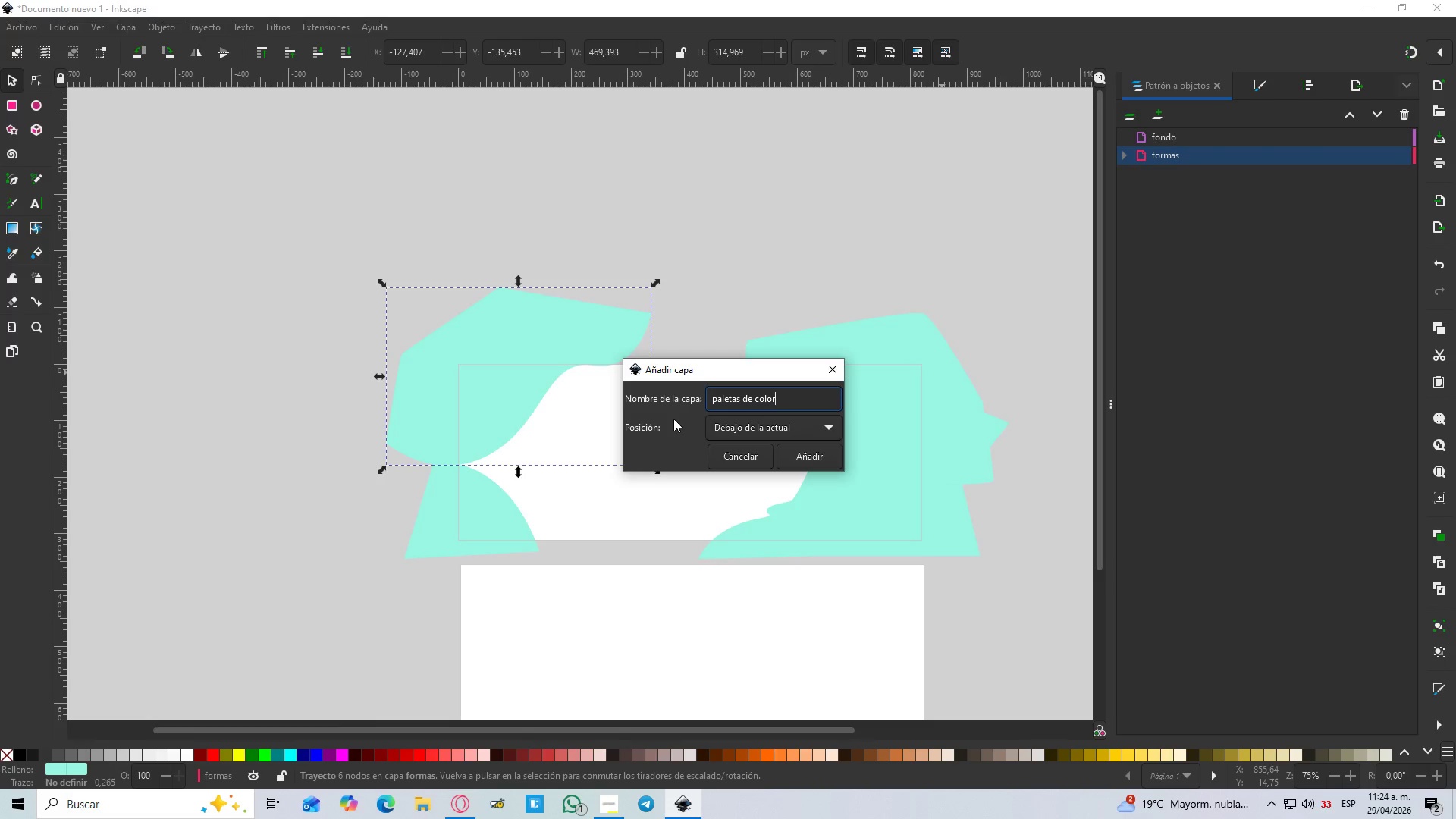 
key(Enter)
 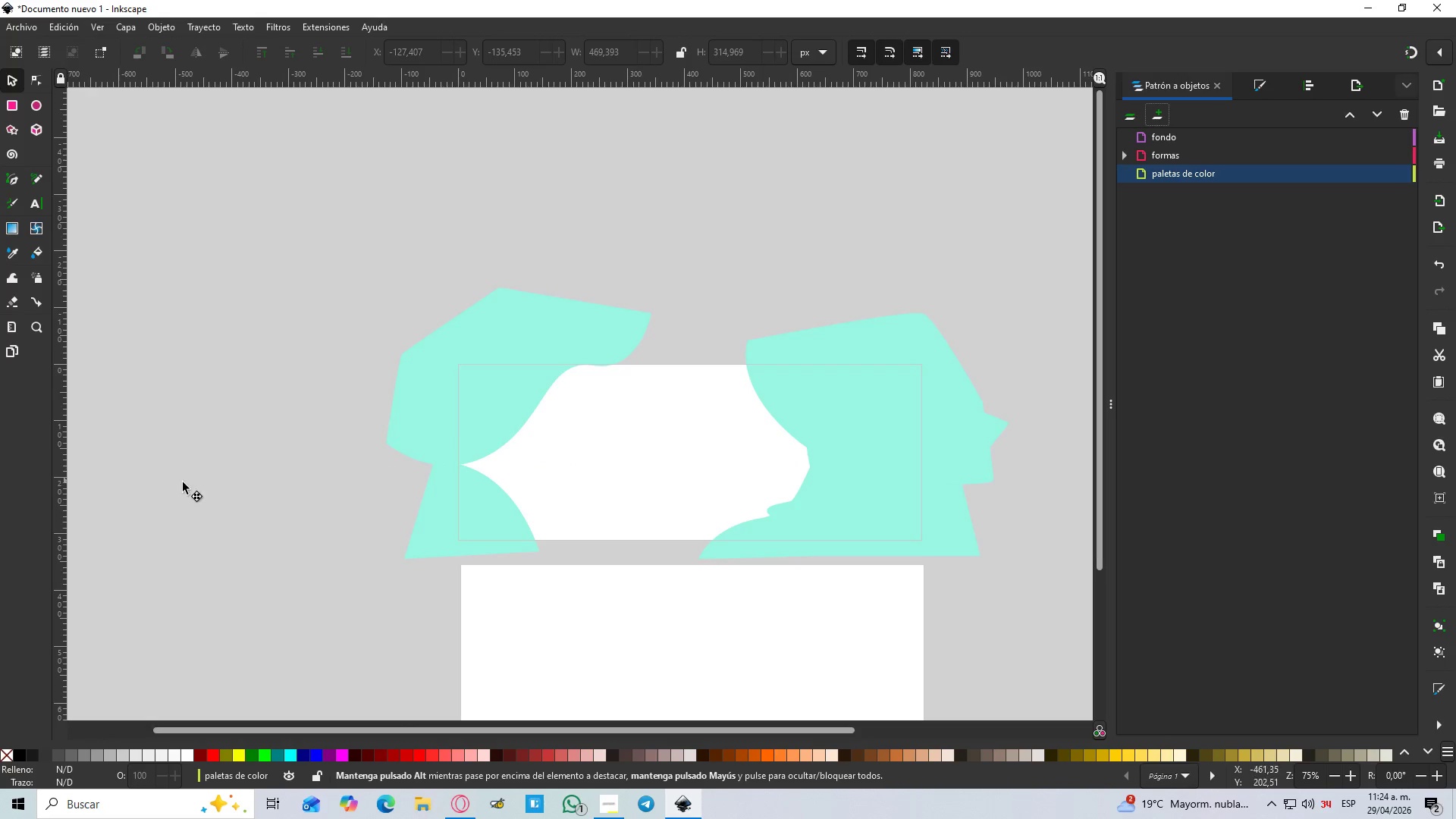 
scroll: coordinate [269, 477], scroll_direction: down, amount: 2.0
 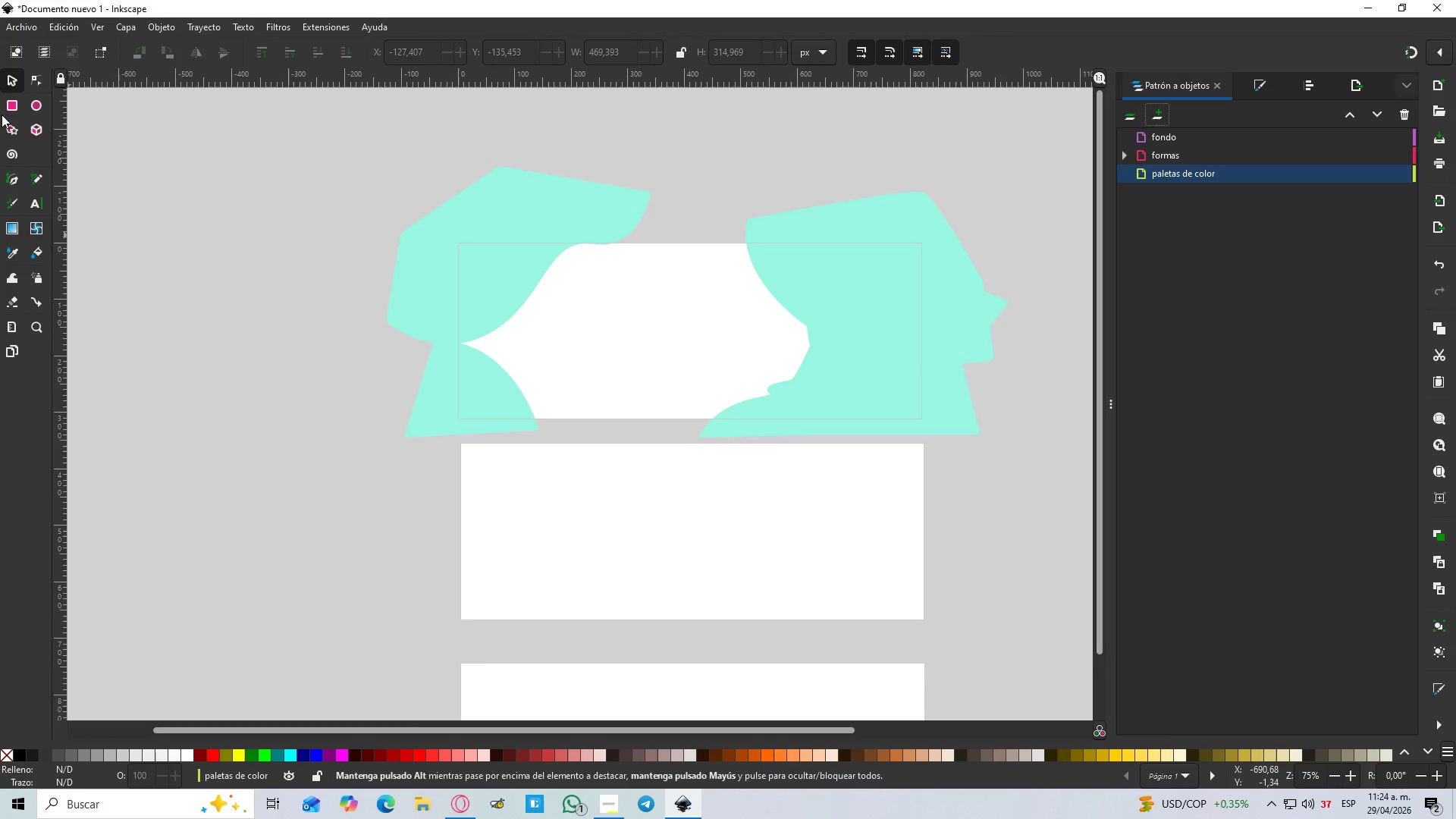 
left_click([6, 99])
 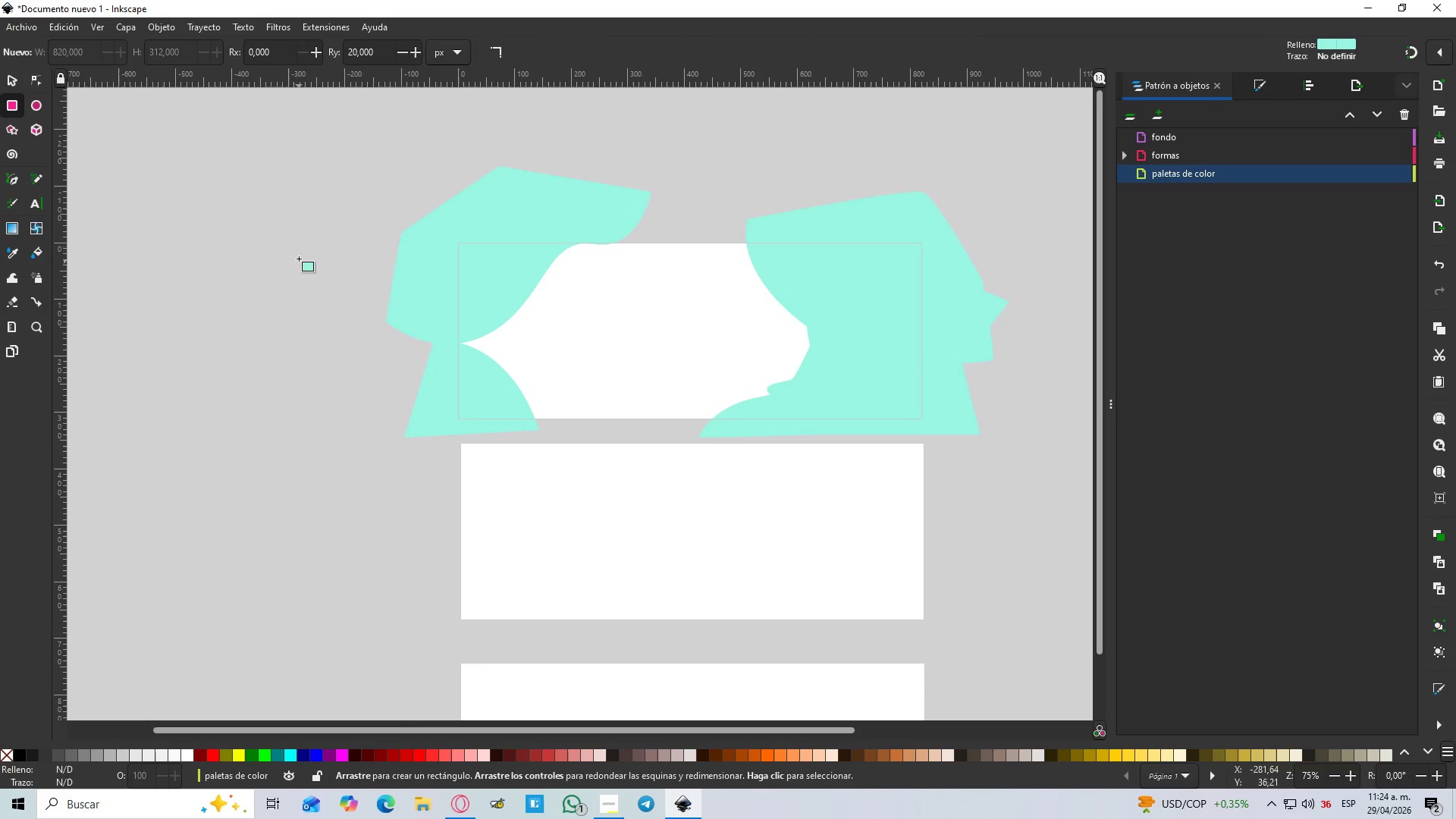 
left_click_drag(start_coordinate=[294, 249], to_coordinate=[332, 293])
 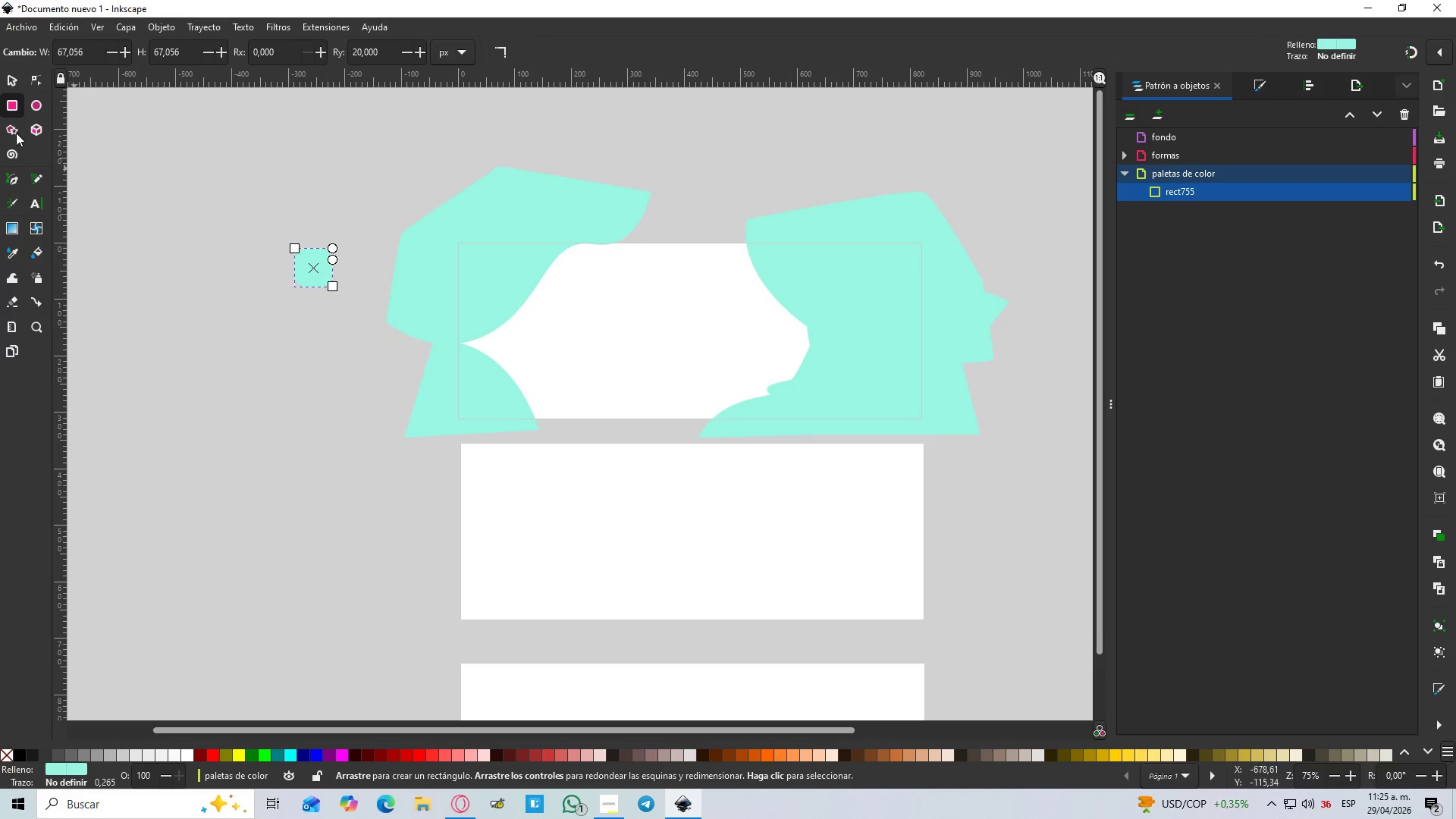 
hold_key(key=ControlLeft, duration=1.25)
 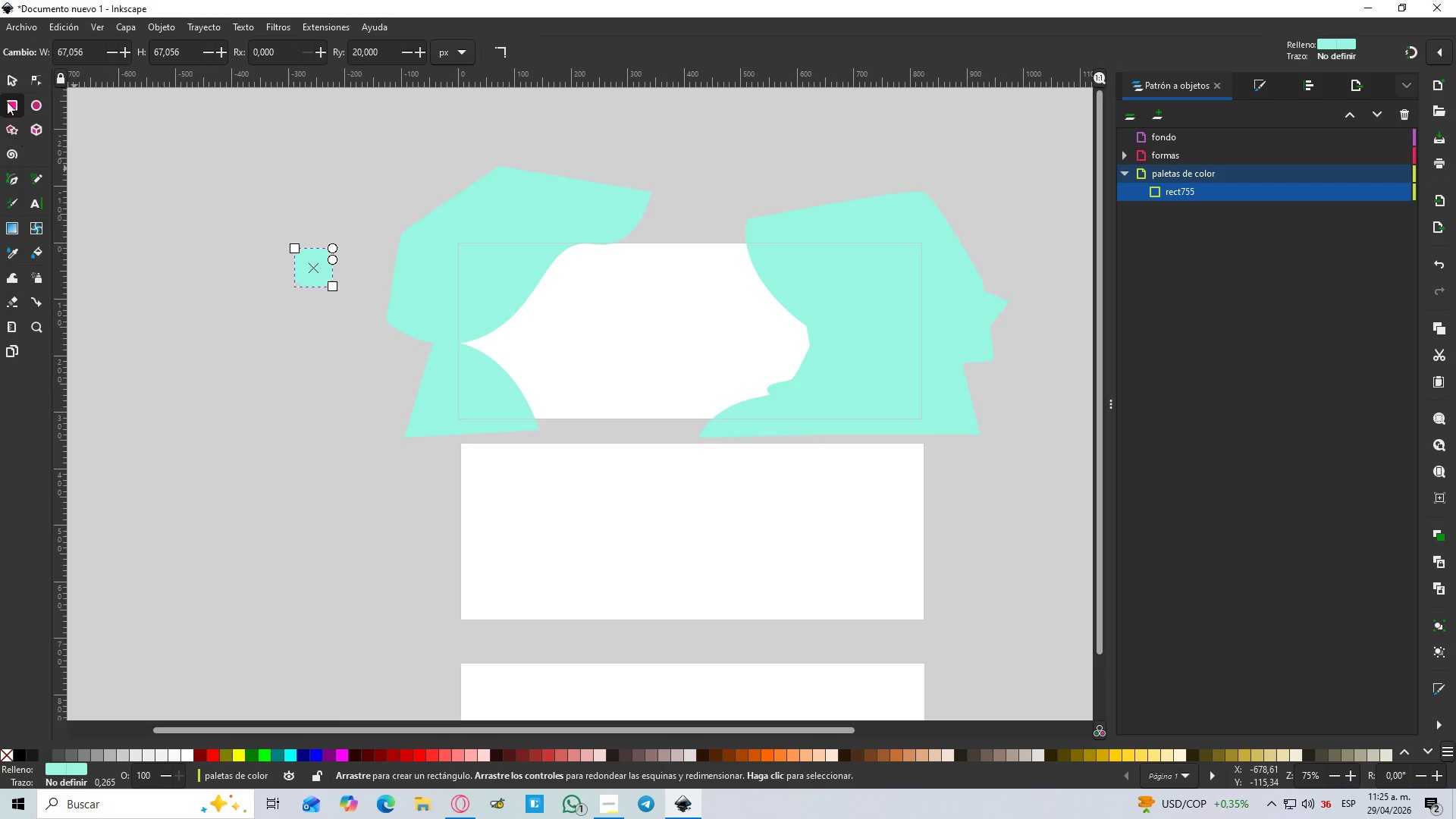 
left_click([11, 74])